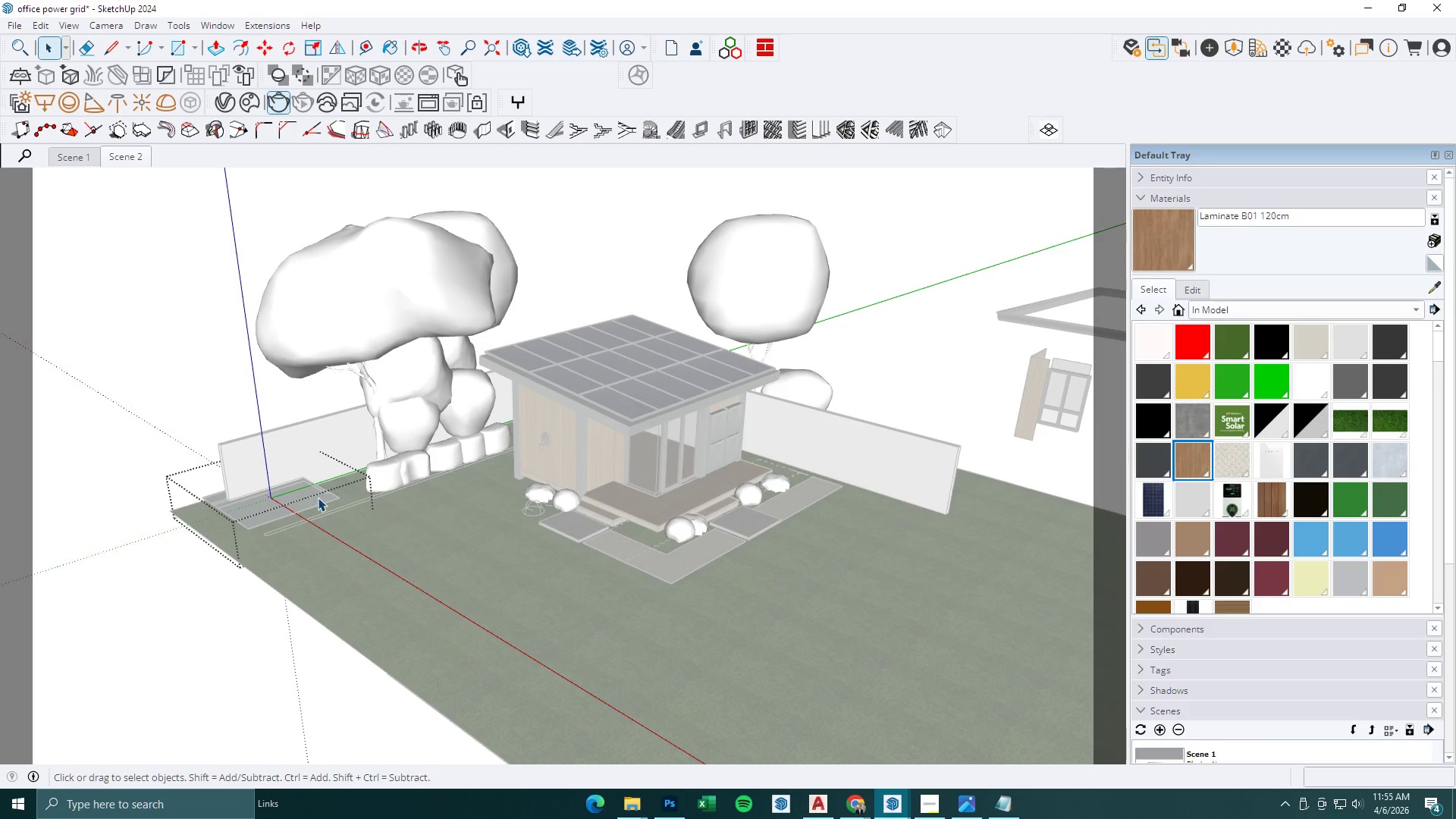 
key(Escape)
 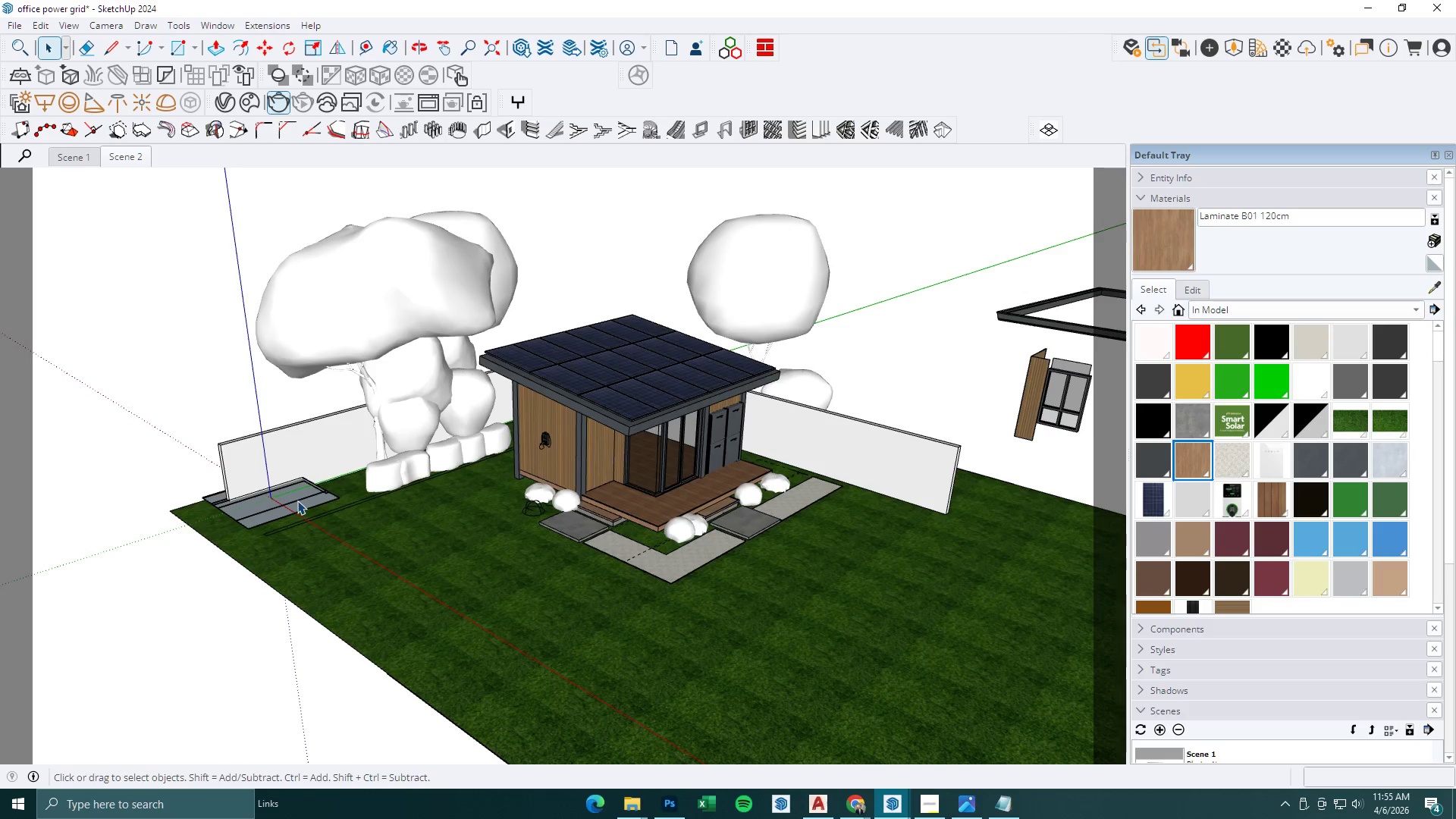 
left_click([307, 502])
 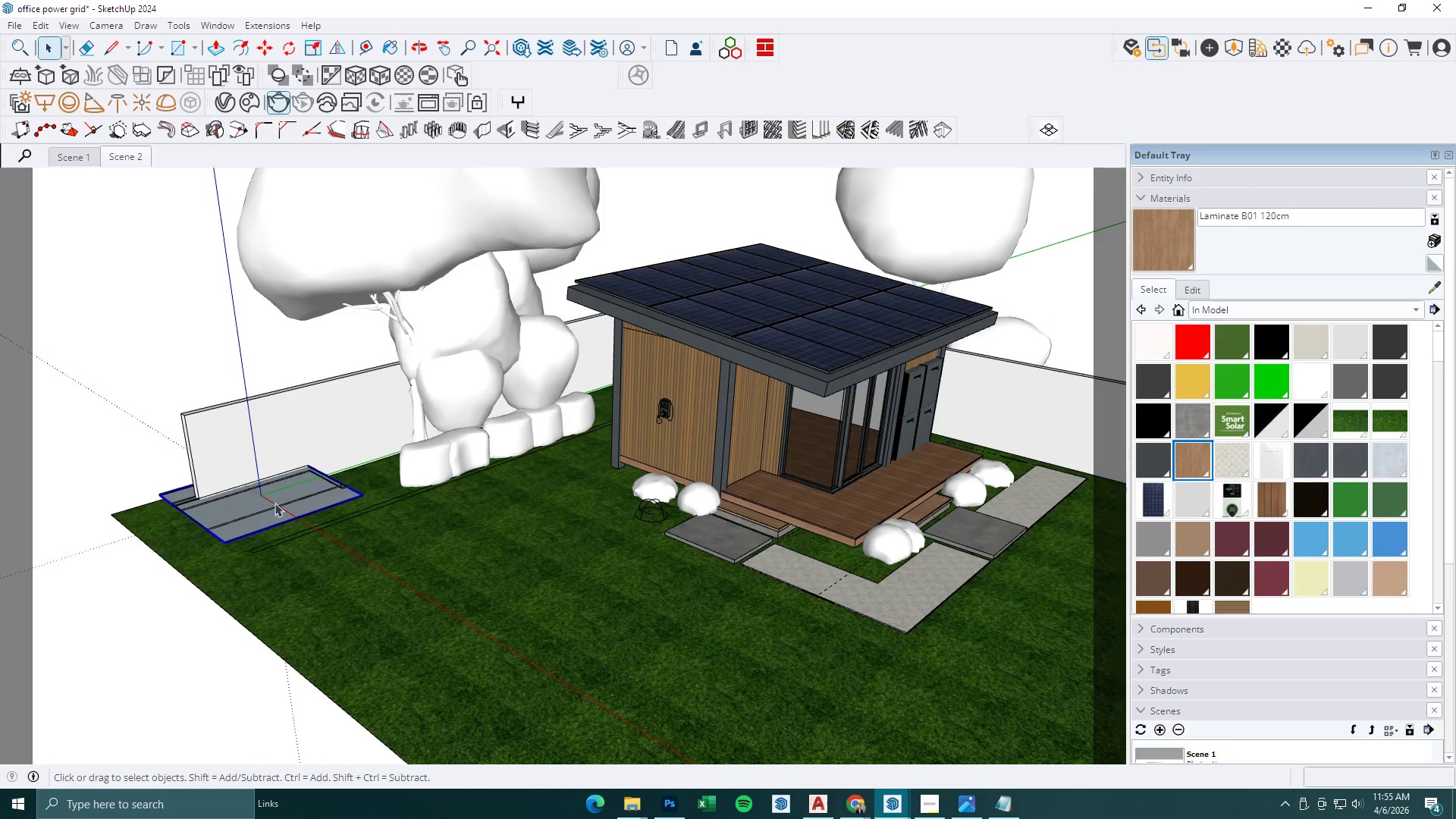 
scroll: coordinate [193, 571], scroll_direction: up, amount: 25.0
 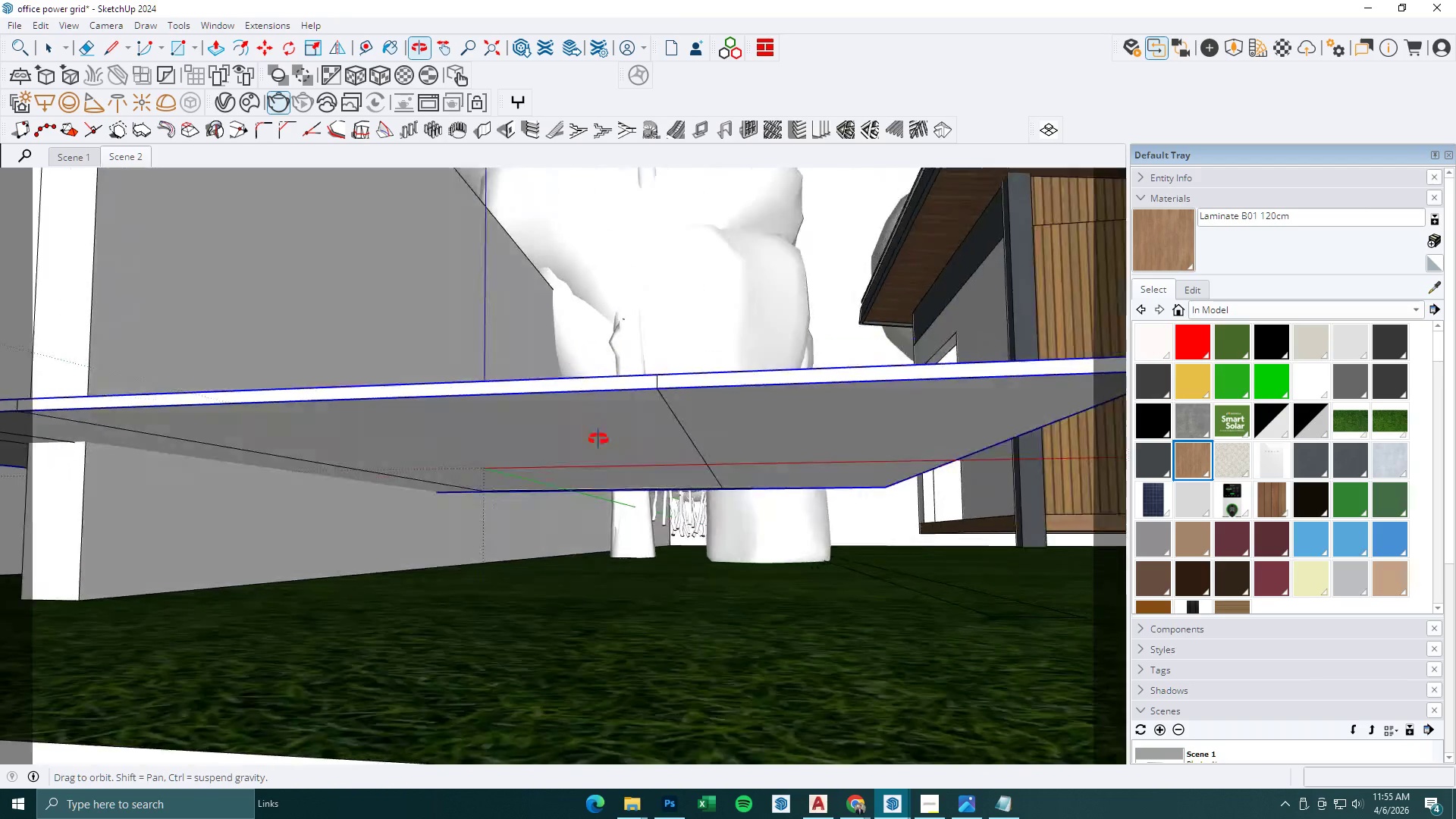 
key(Delete)
 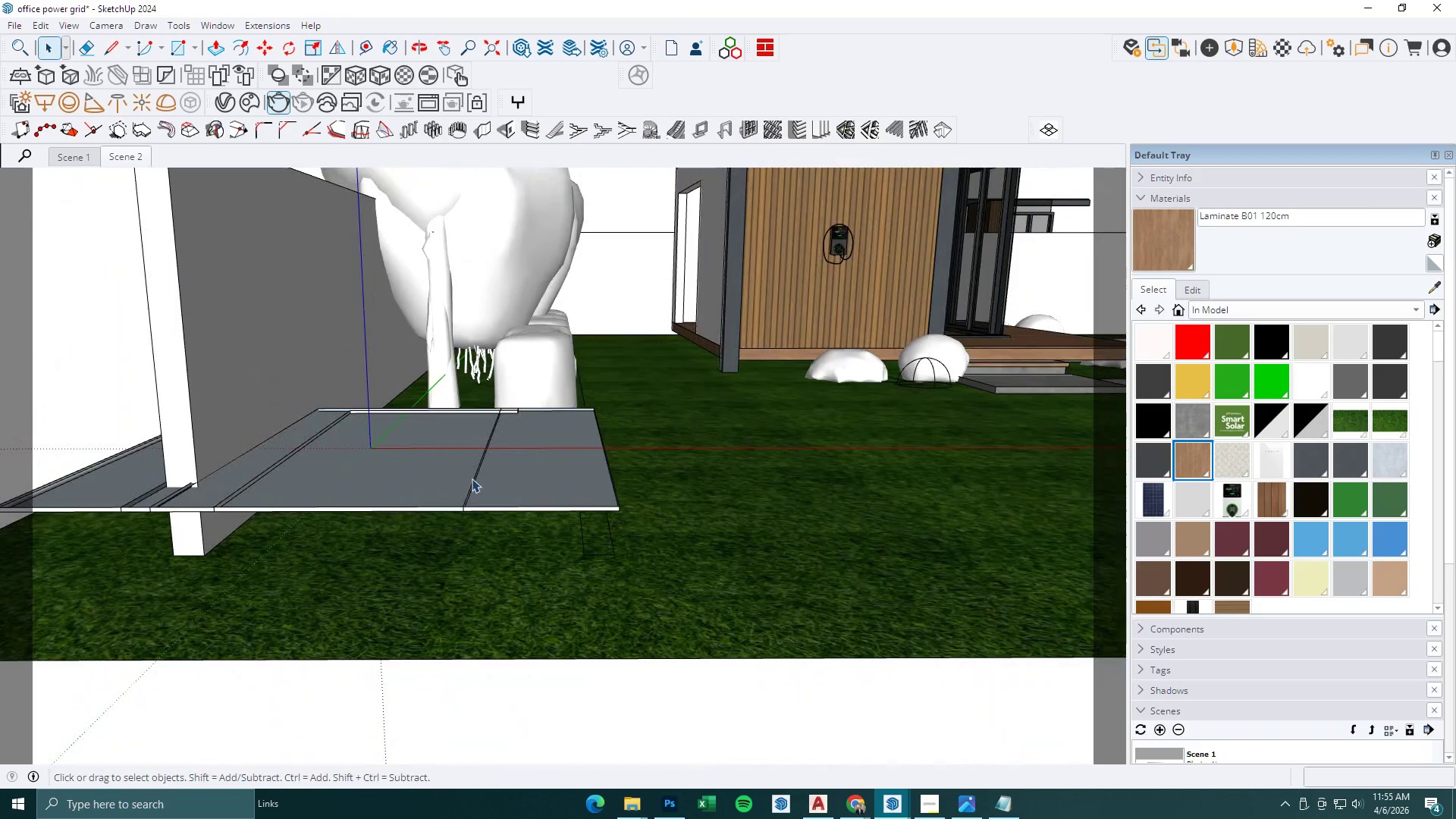 
scroll: coordinate [312, 503], scroll_direction: down, amount: 11.0
 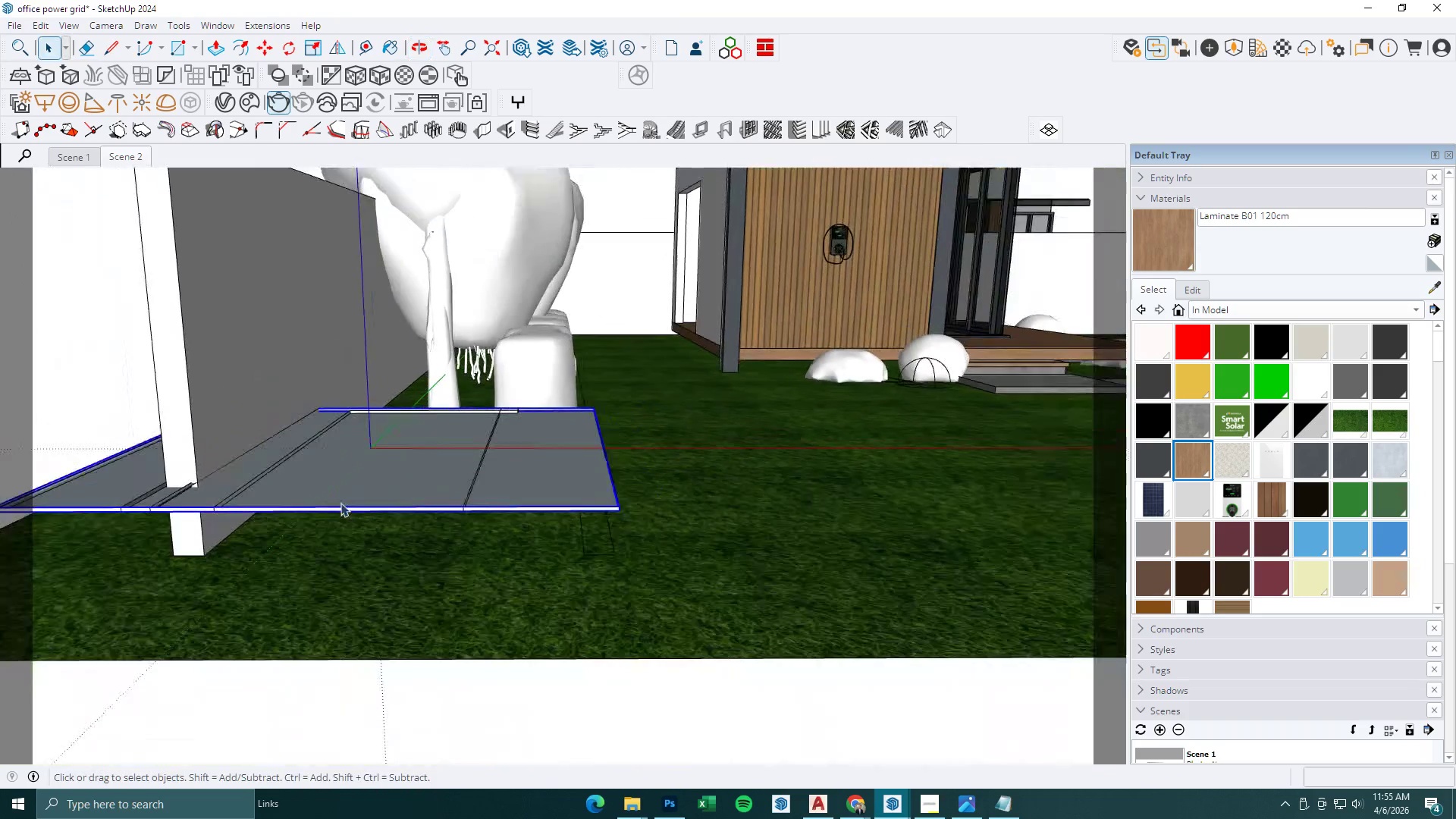 
left_click([474, 476])
 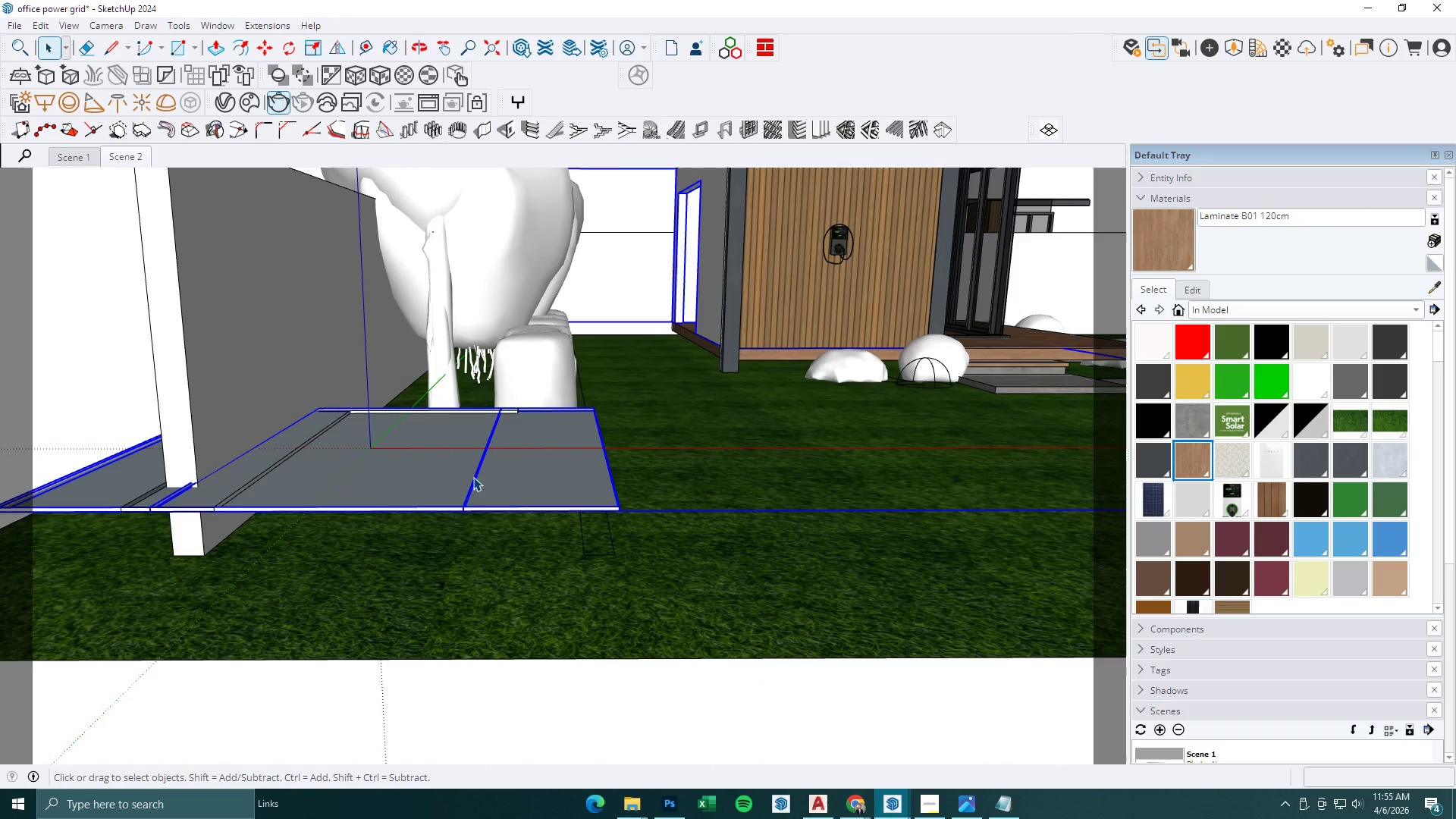 
double_click([473, 477])
 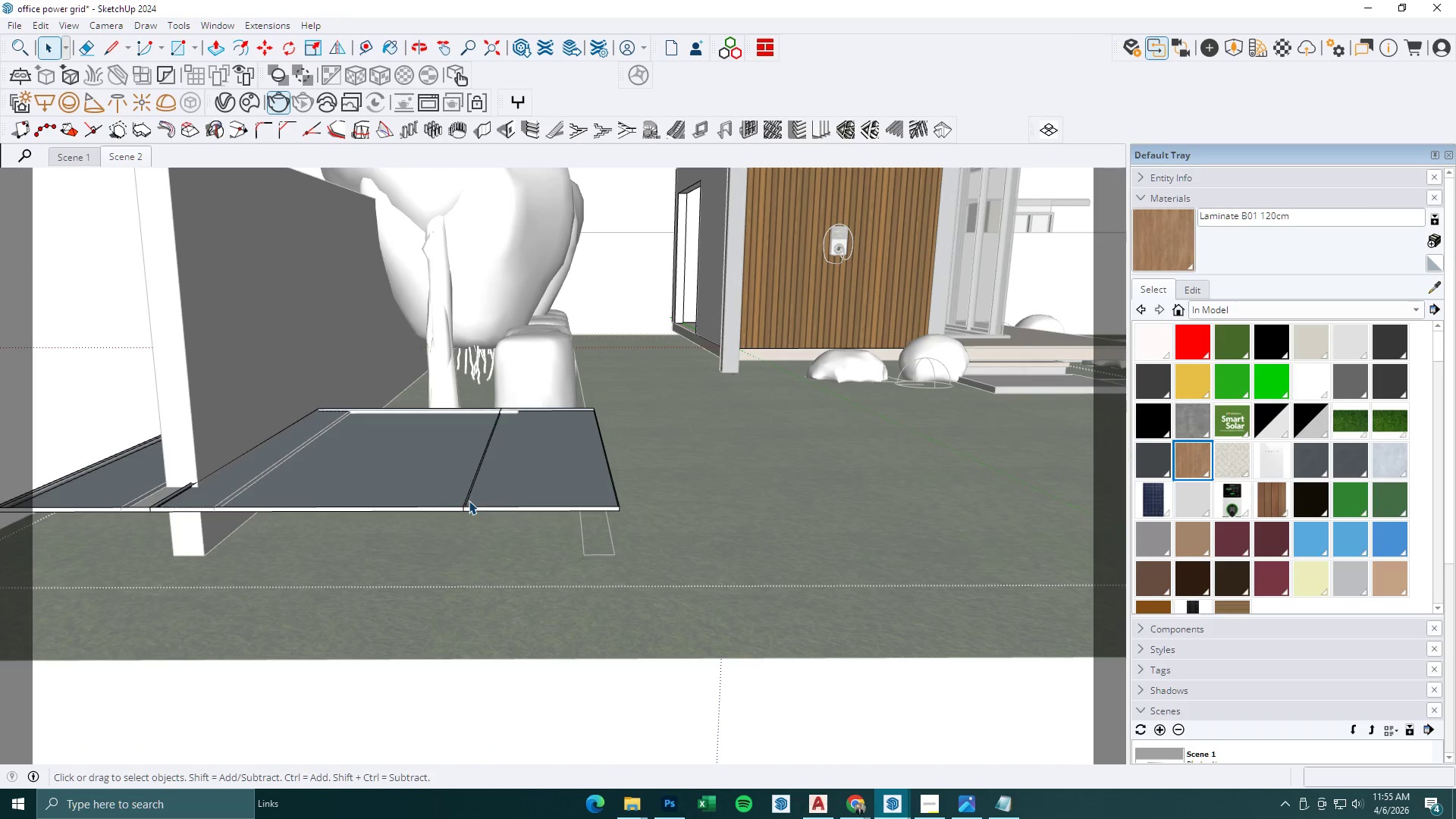 
left_click_drag(start_coordinate=[460, 495], to_coordinate=[394, 529])
 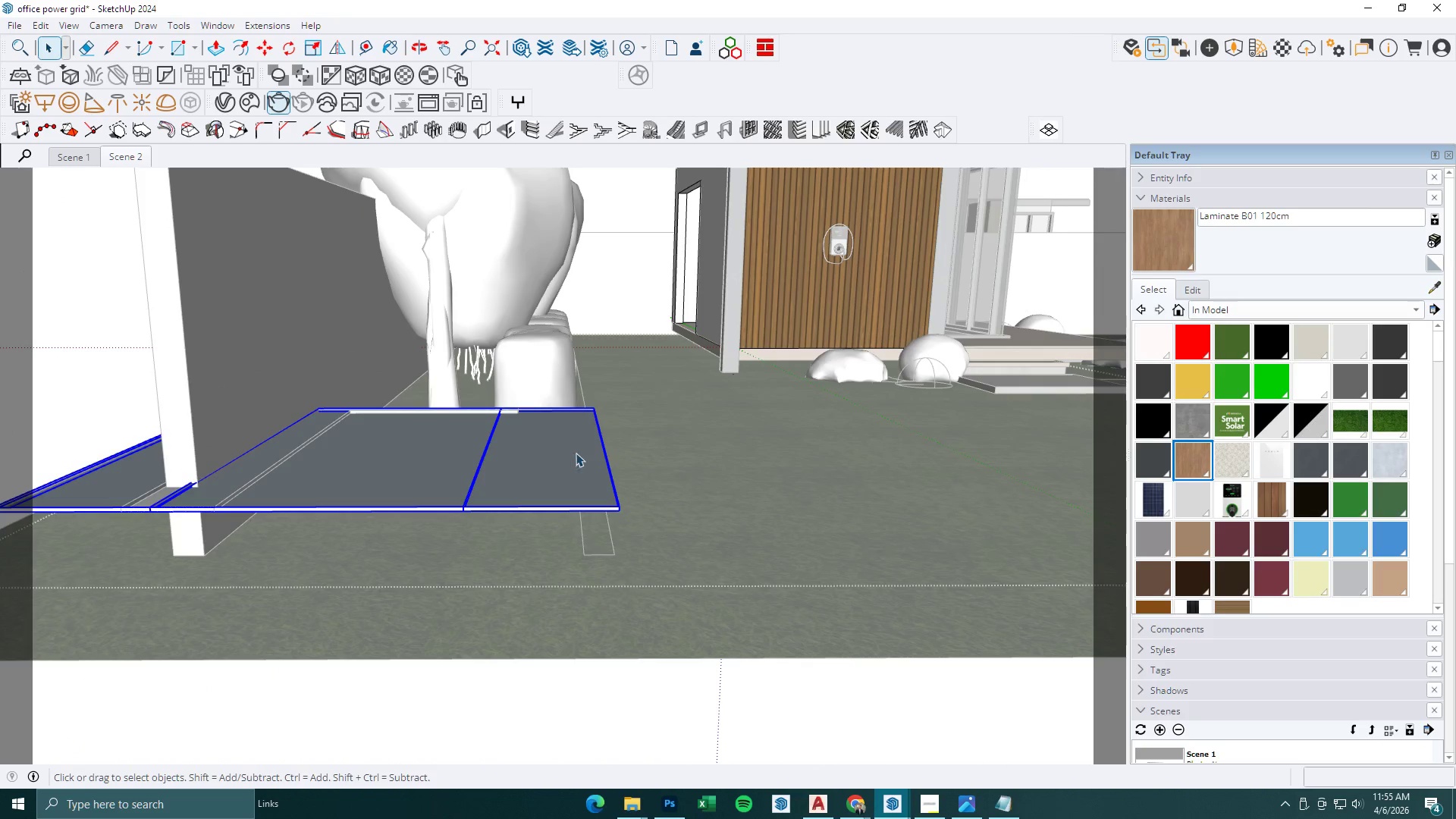 
scroll: coordinate [589, 469], scroll_direction: down, amount: 9.0
 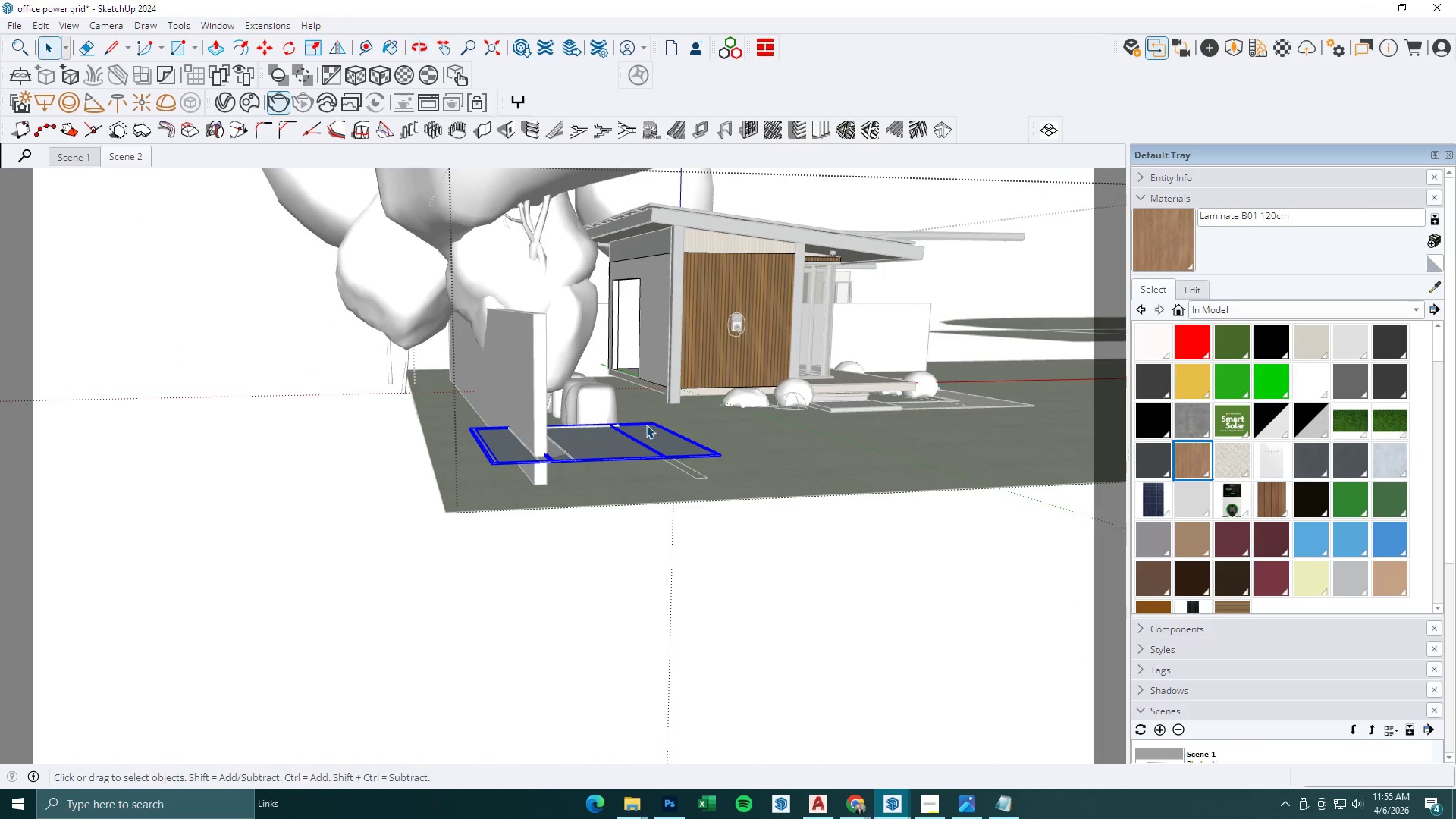 
key(Delete)
 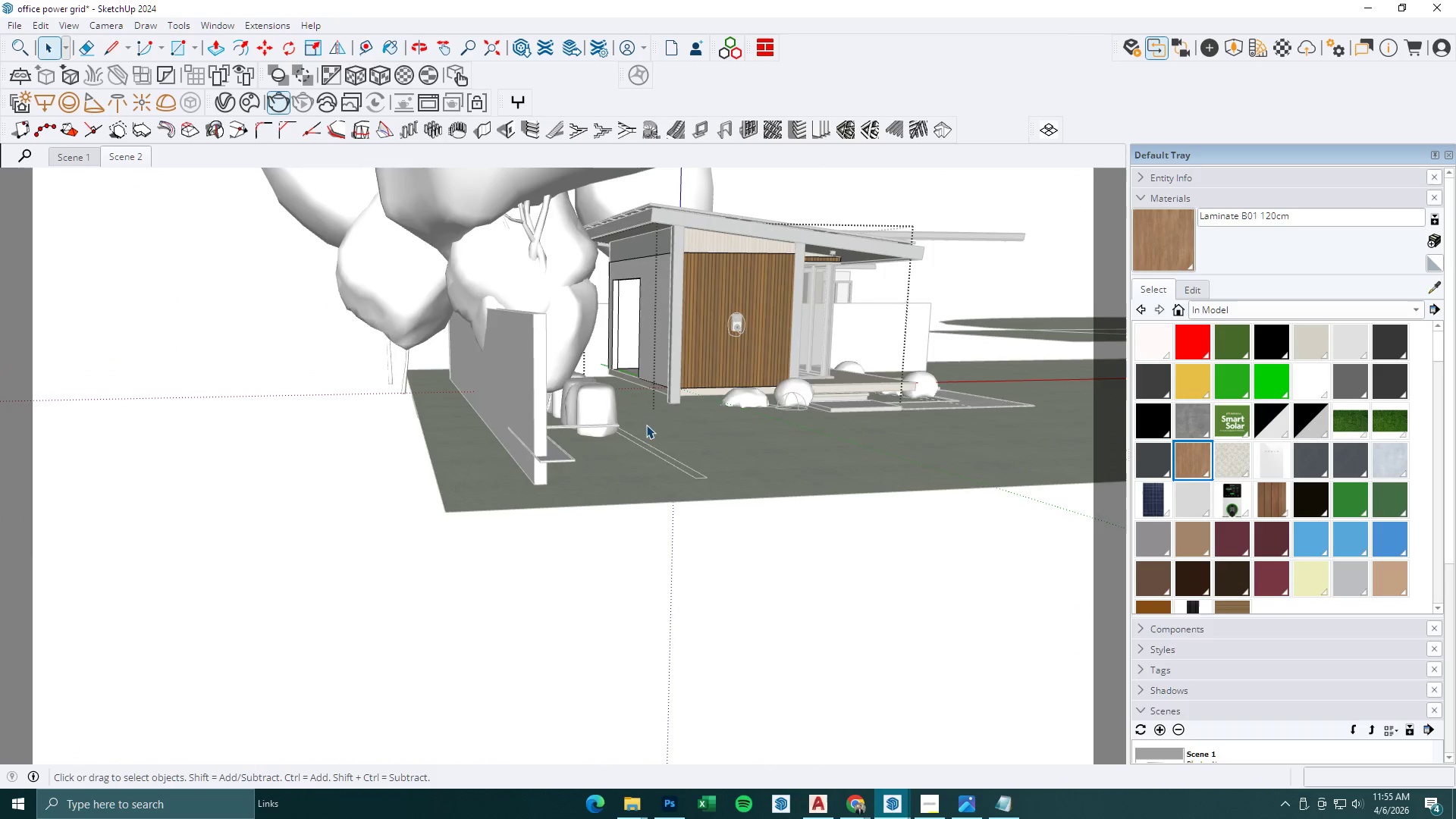 
scroll: coordinate [658, 428], scroll_direction: down, amount: 2.0
 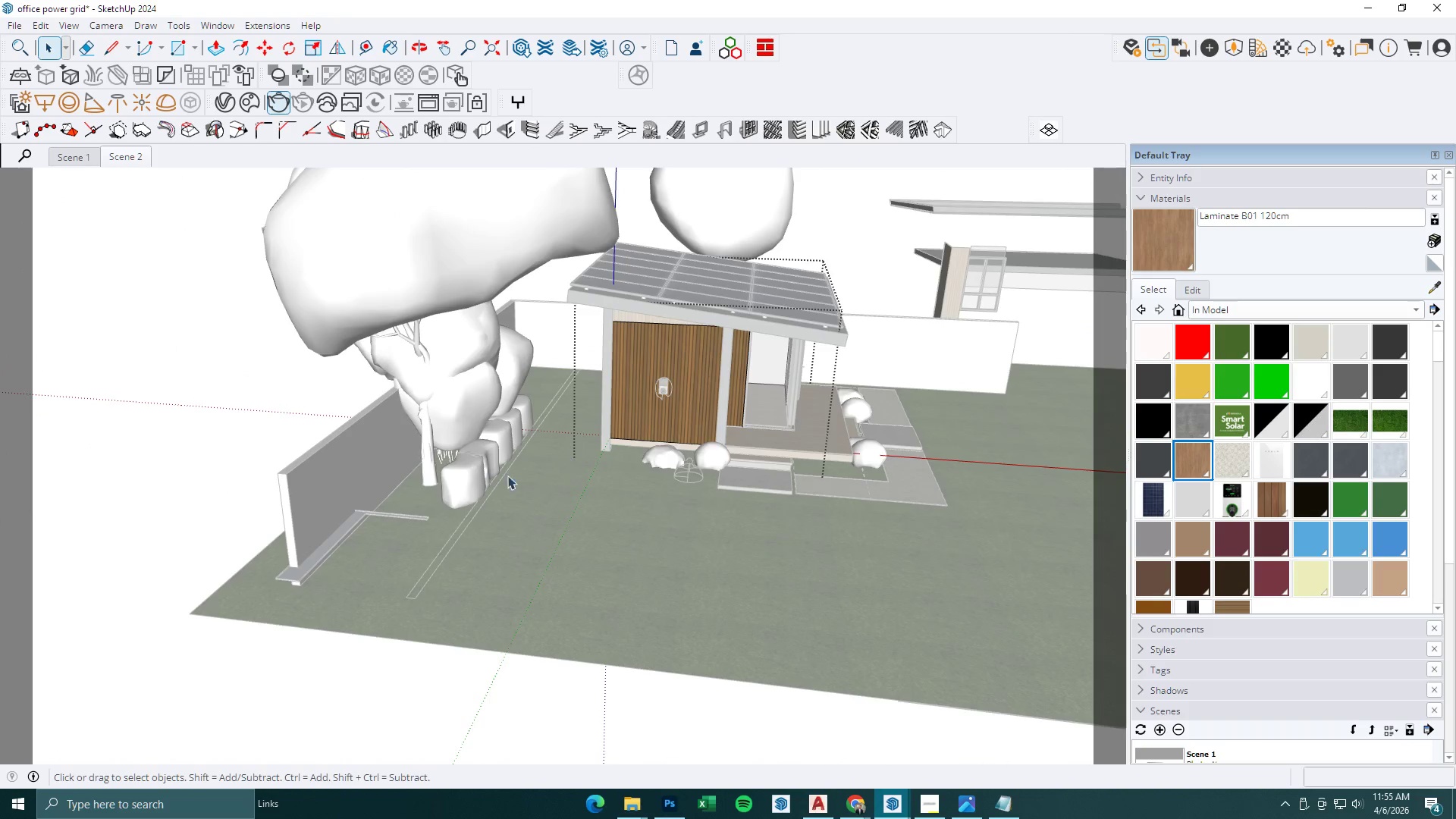 
key(Space)
 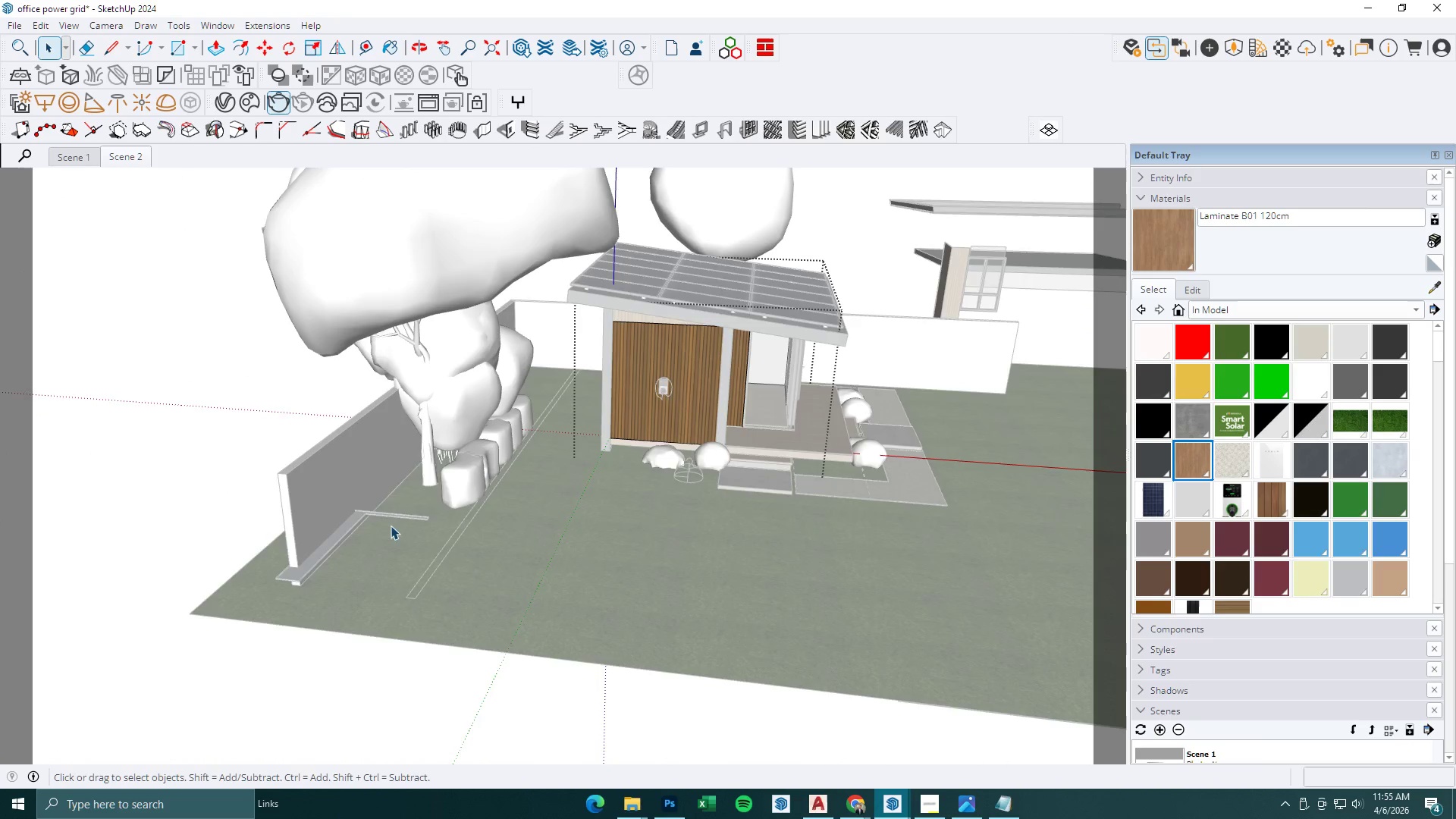 
key(Escape)
 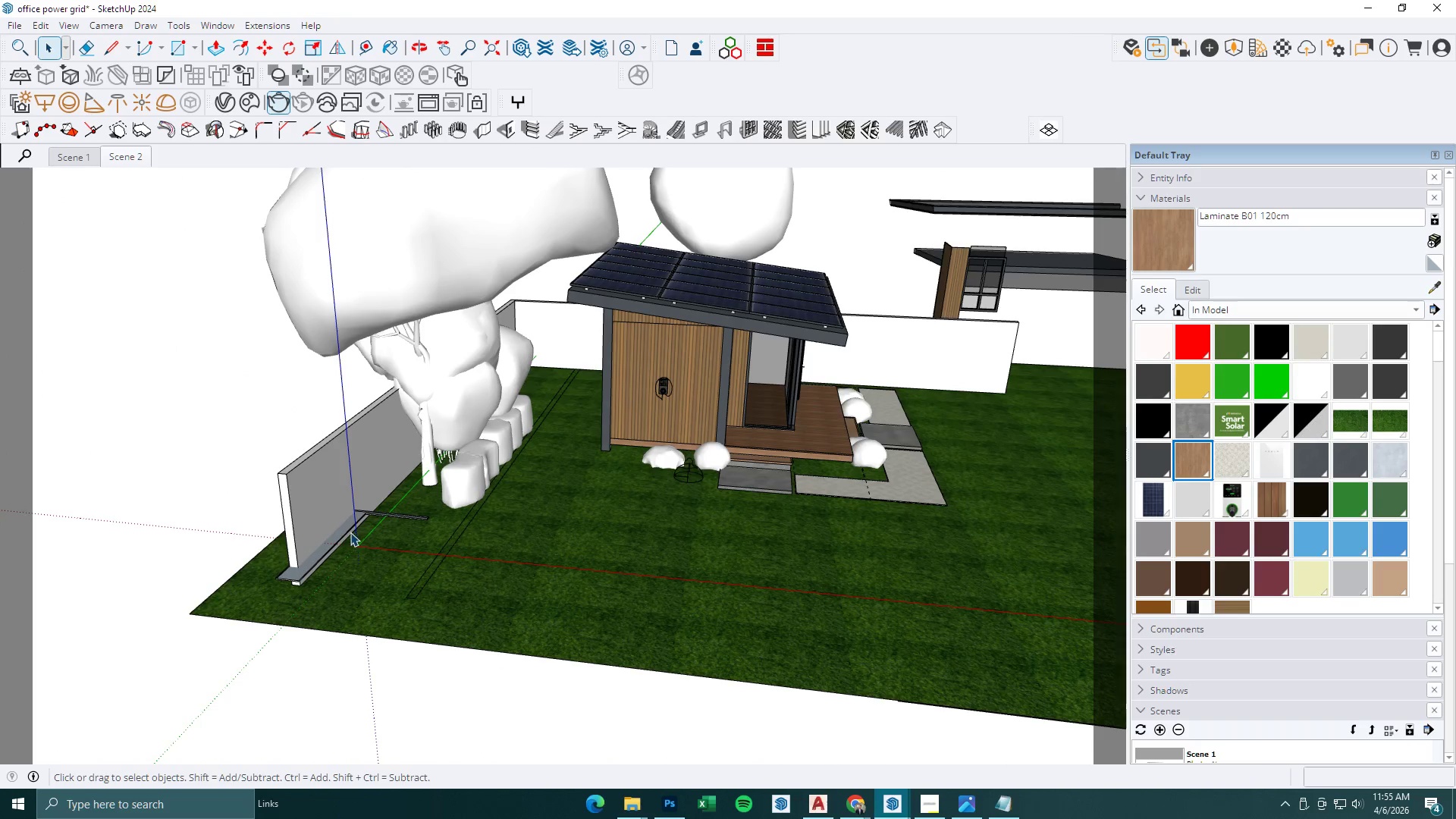 
left_click([349, 532])
 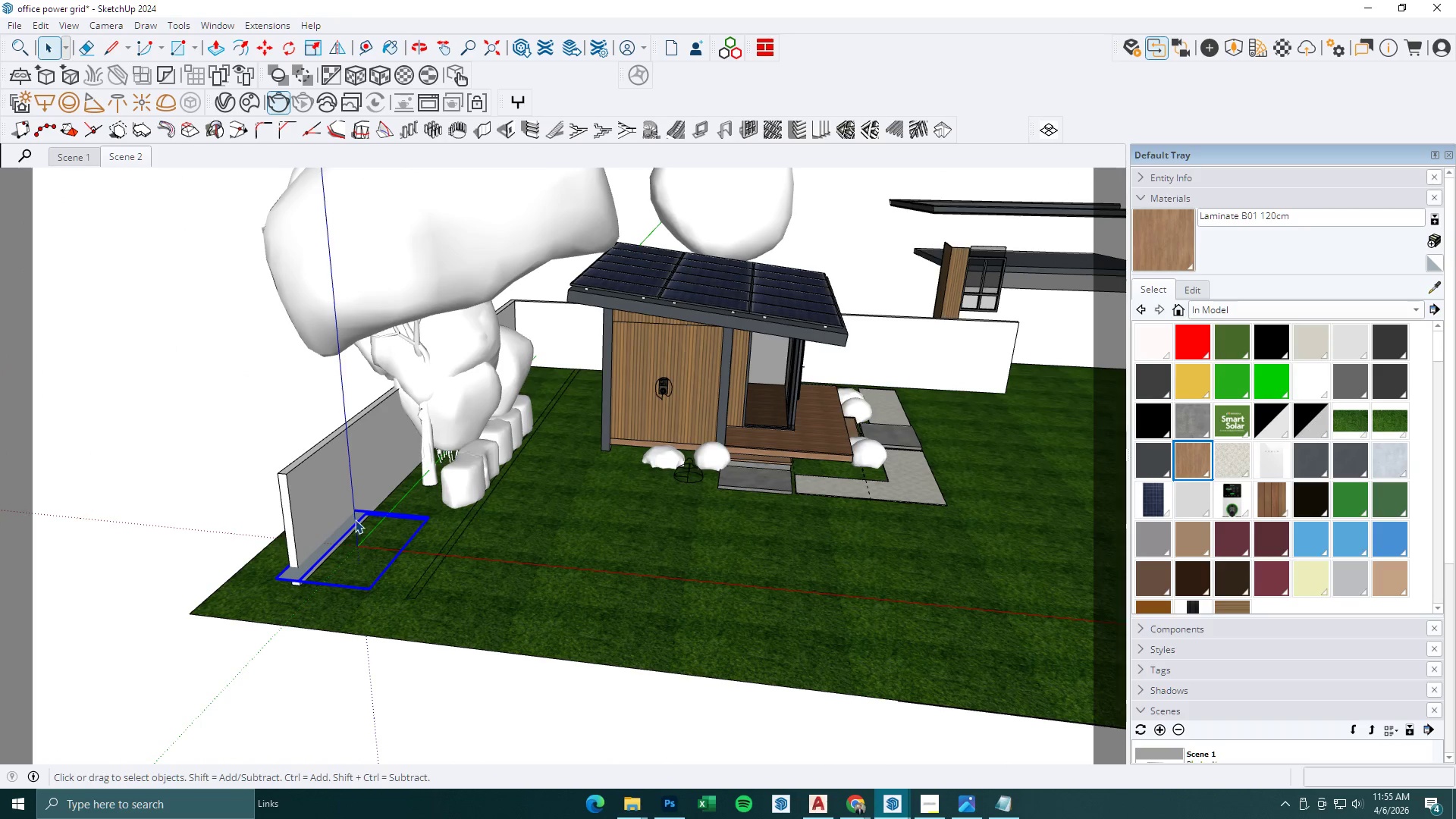 
key(Delete)
 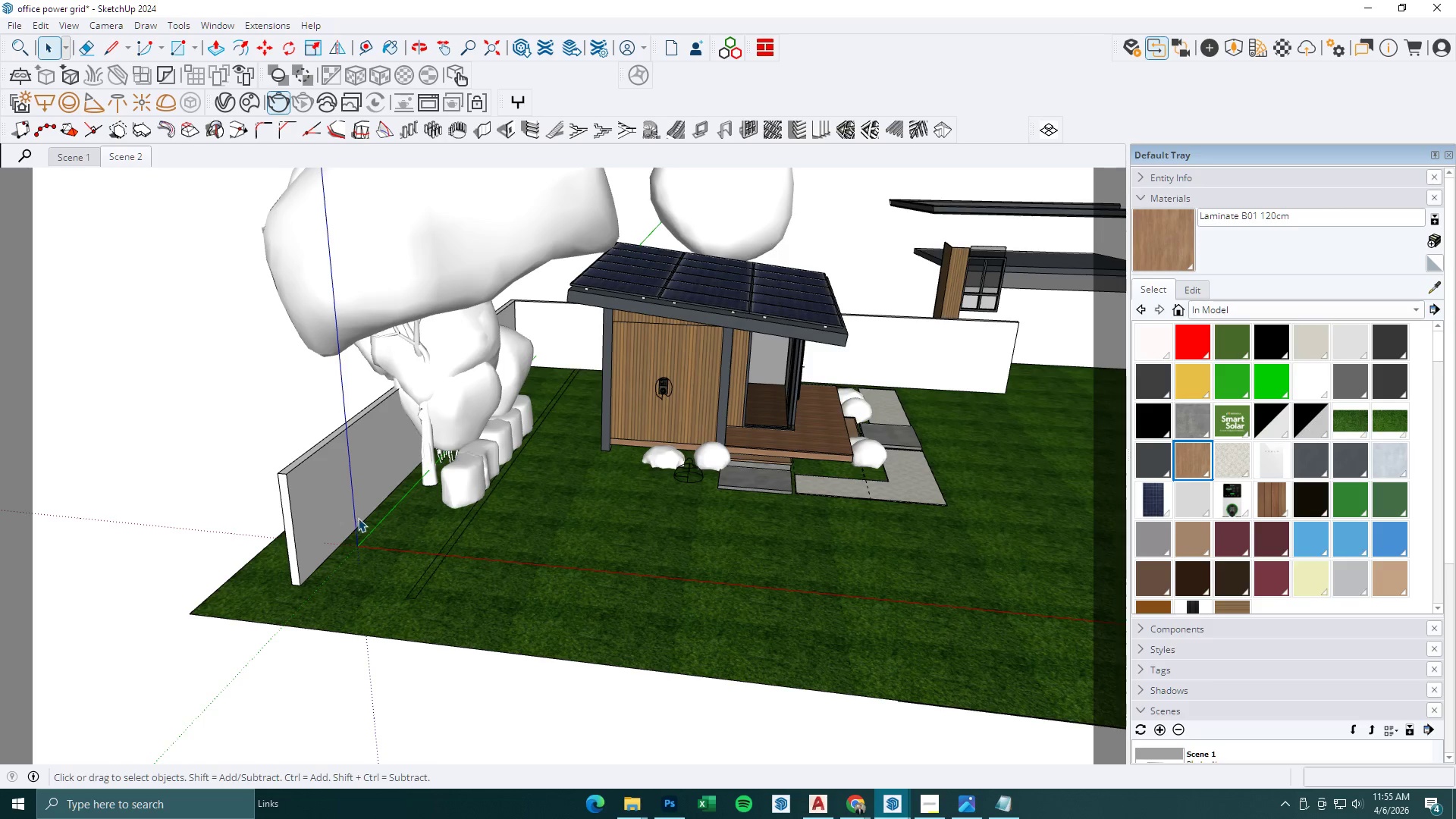 
scroll: coordinate [637, 537], scroll_direction: down, amount: 3.0
 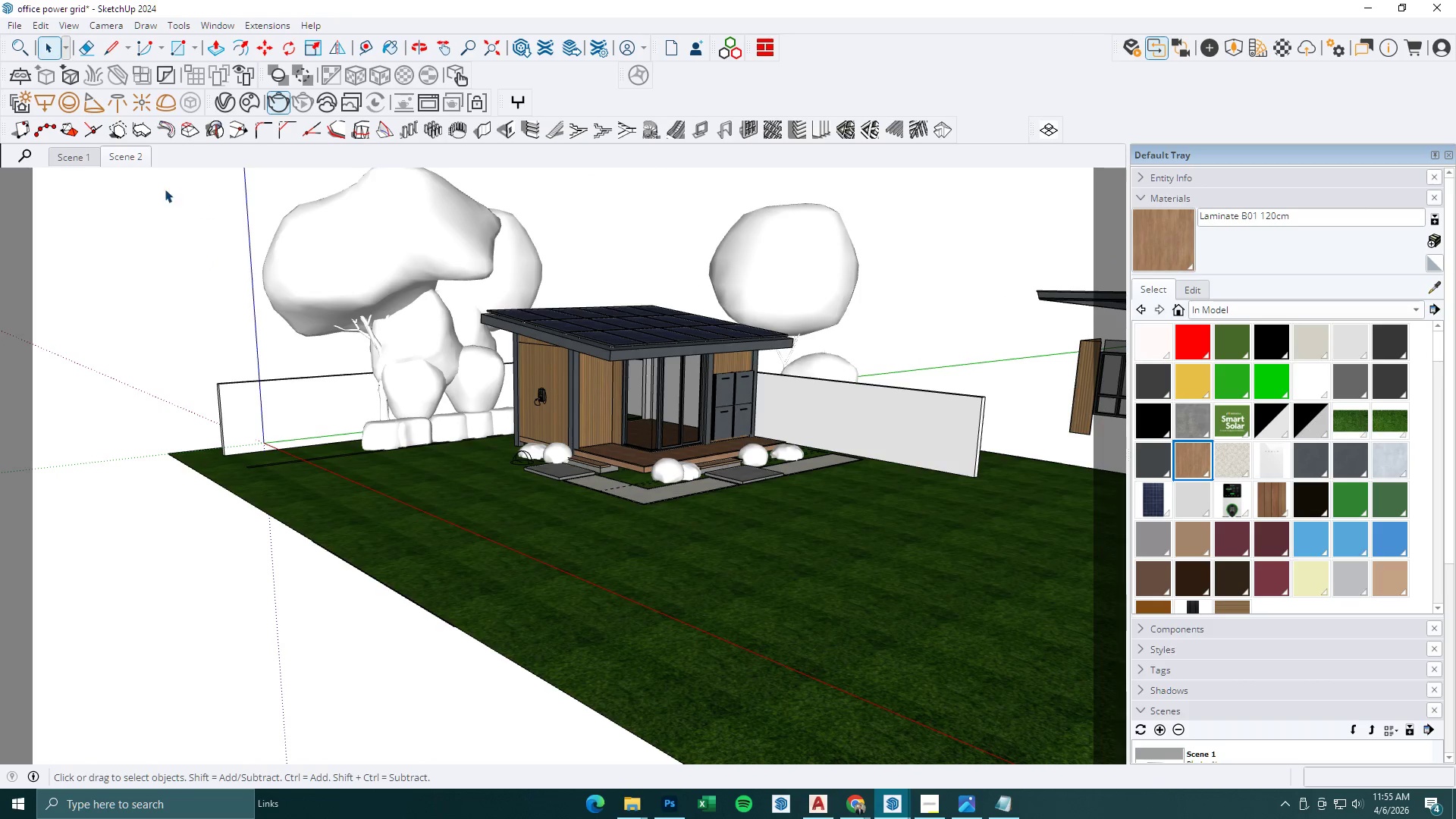 
left_click([143, 155])
 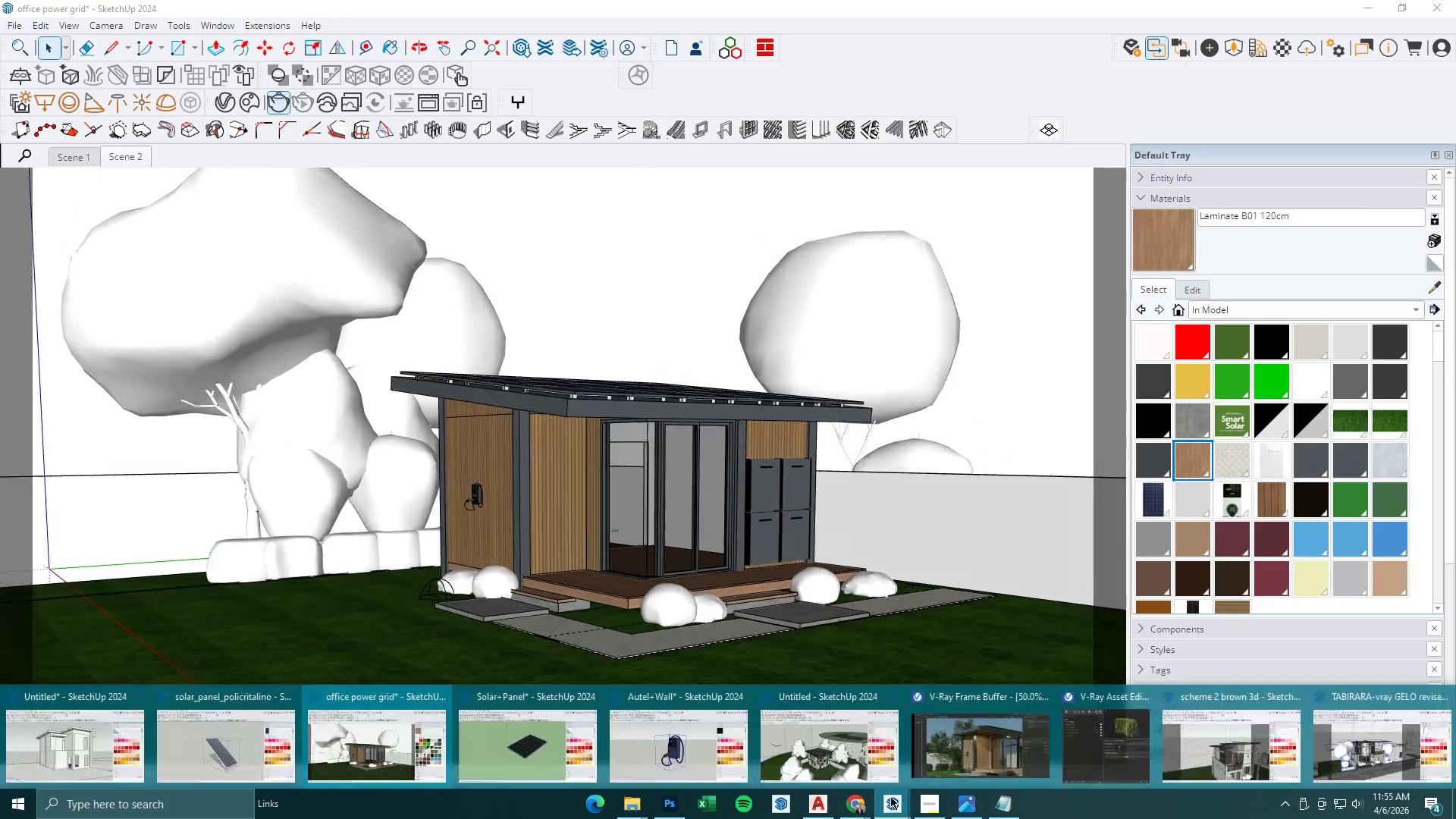 
left_click([972, 760])
 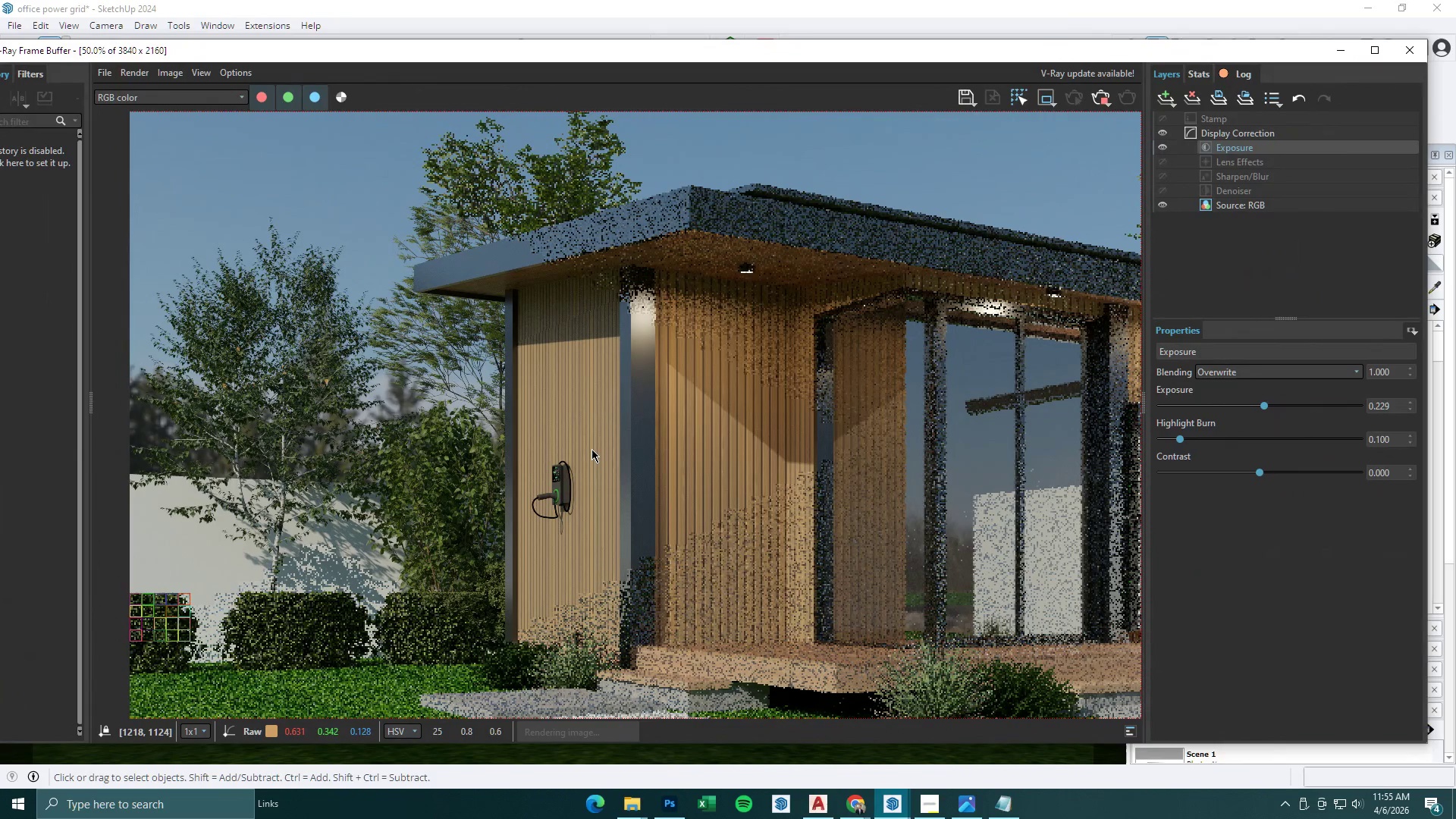 
scroll: coordinate [592, 449], scroll_direction: down, amount: 1.0
 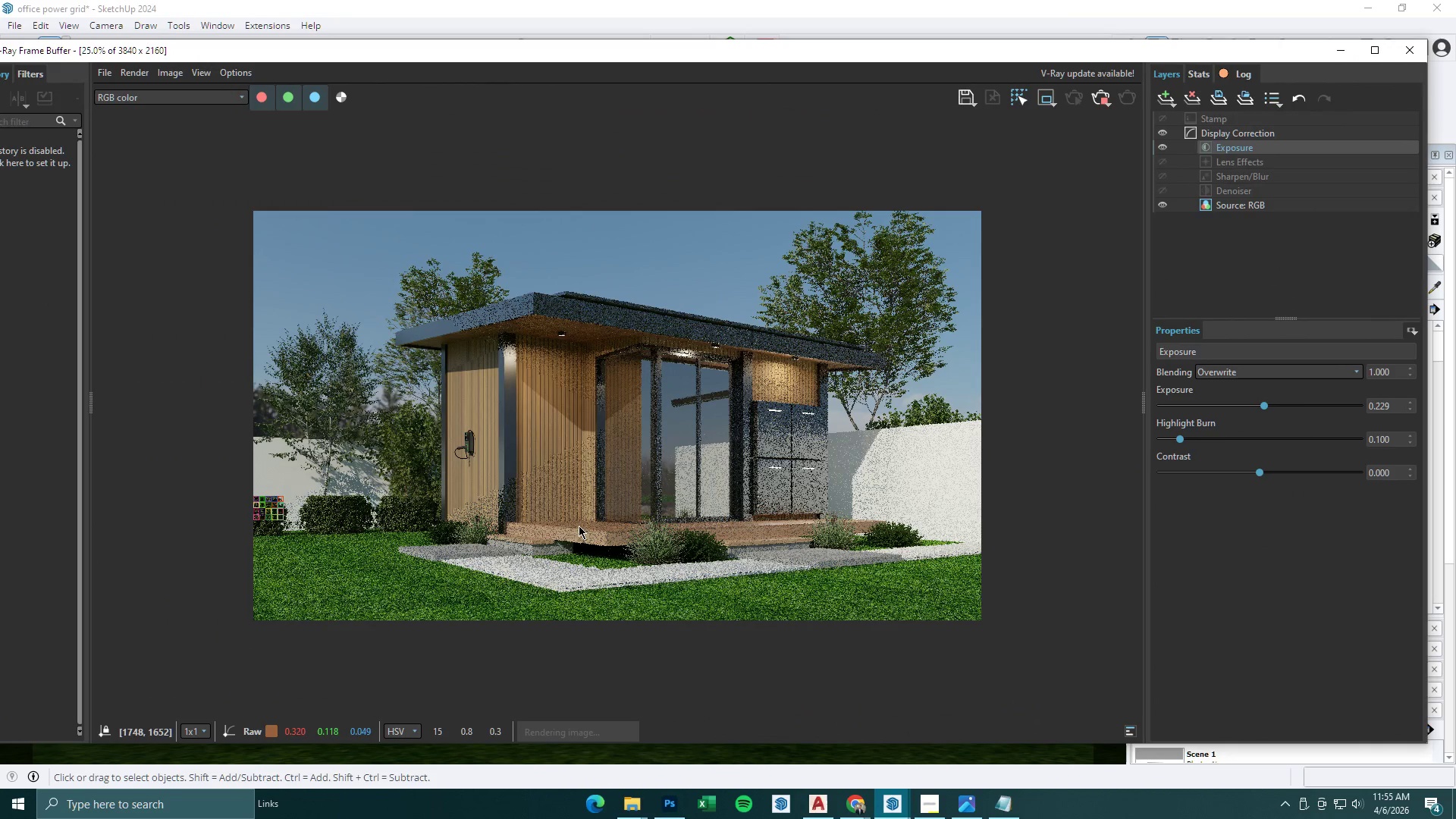 
scroll: coordinate [485, 472], scroll_direction: up, amount: 3.0
 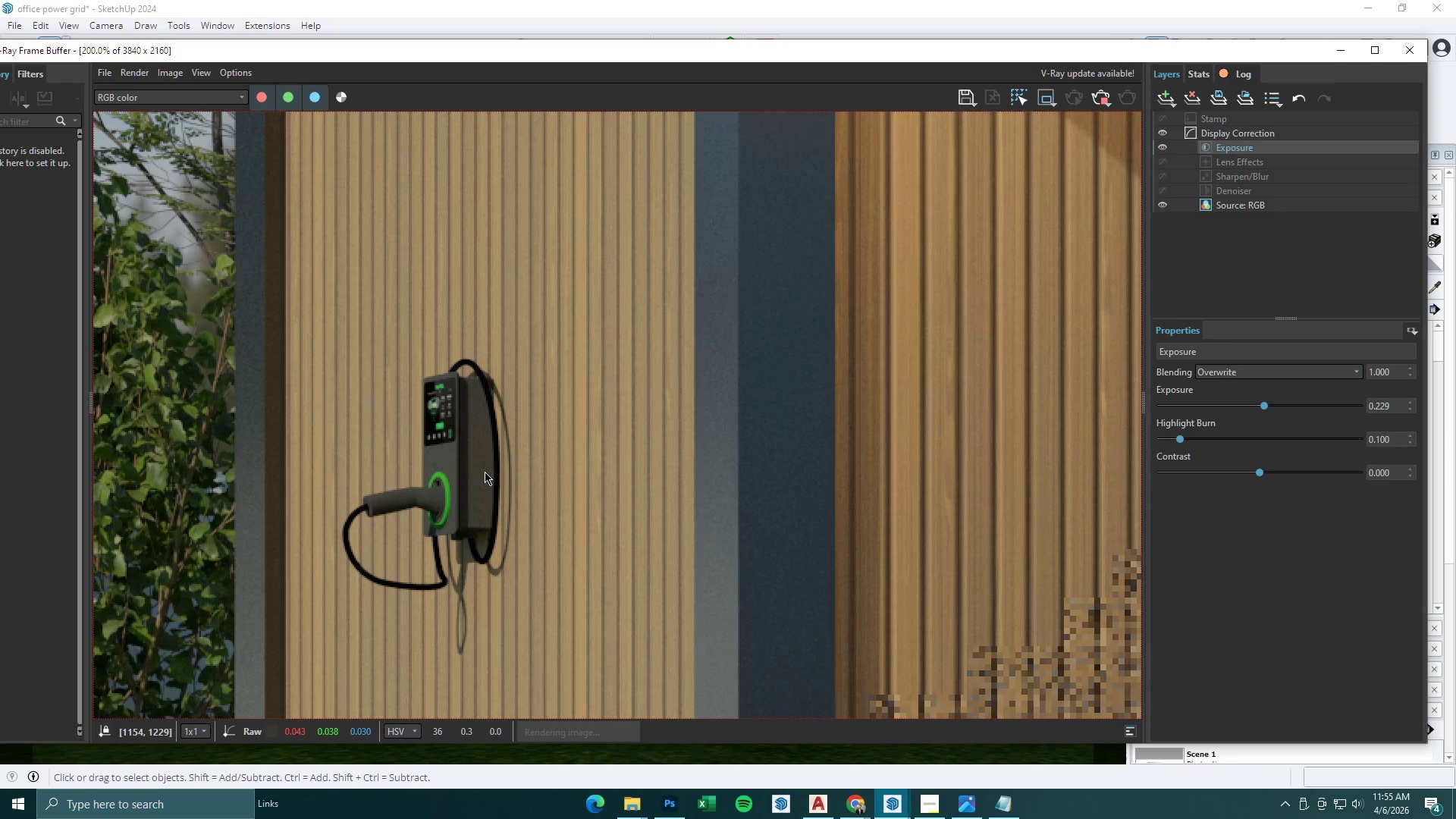 
scroll: coordinate [485, 472], scroll_direction: down, amount: 2.0
 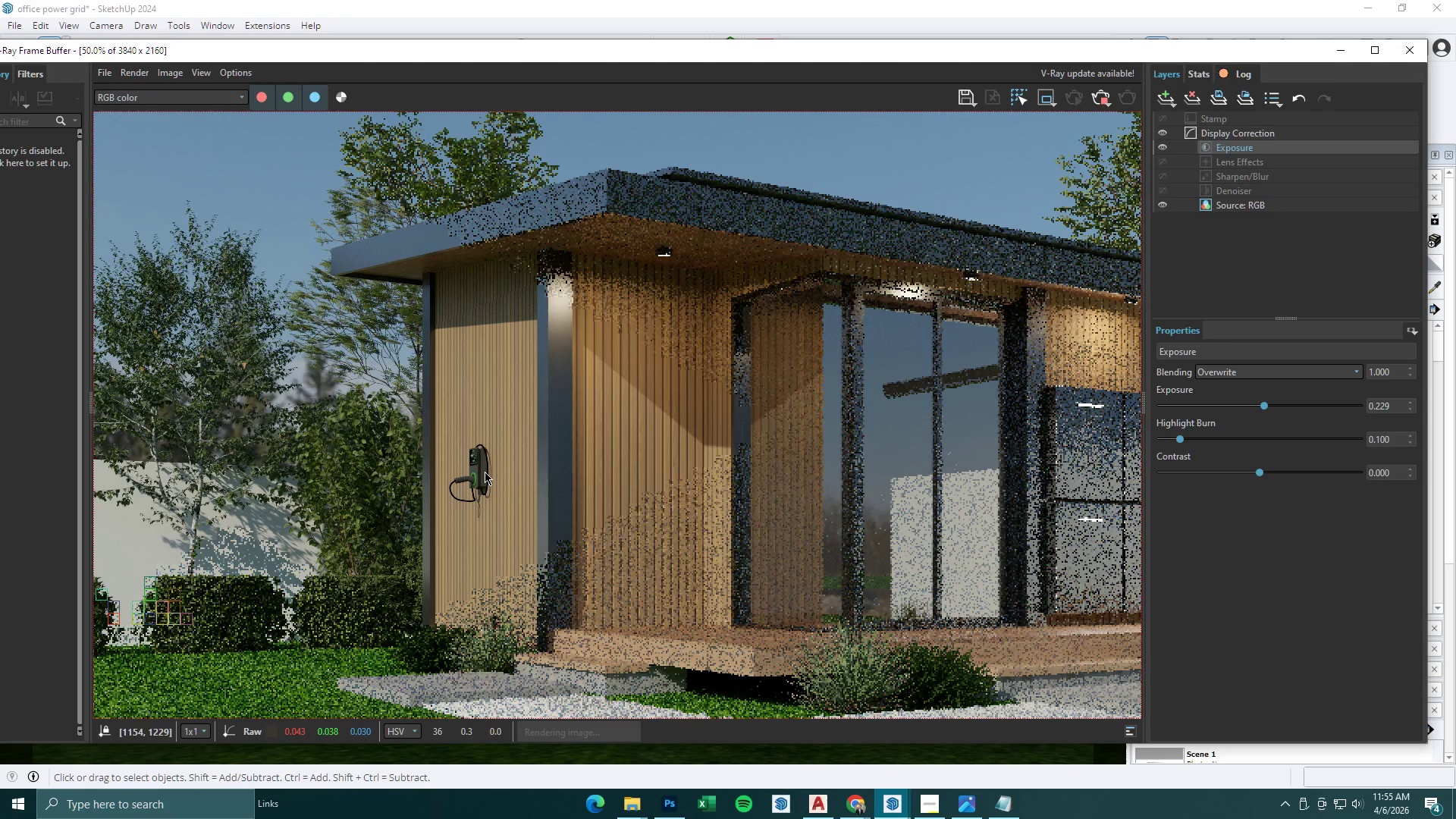 
scroll: coordinate [485, 472], scroll_direction: up, amount: 1.0
 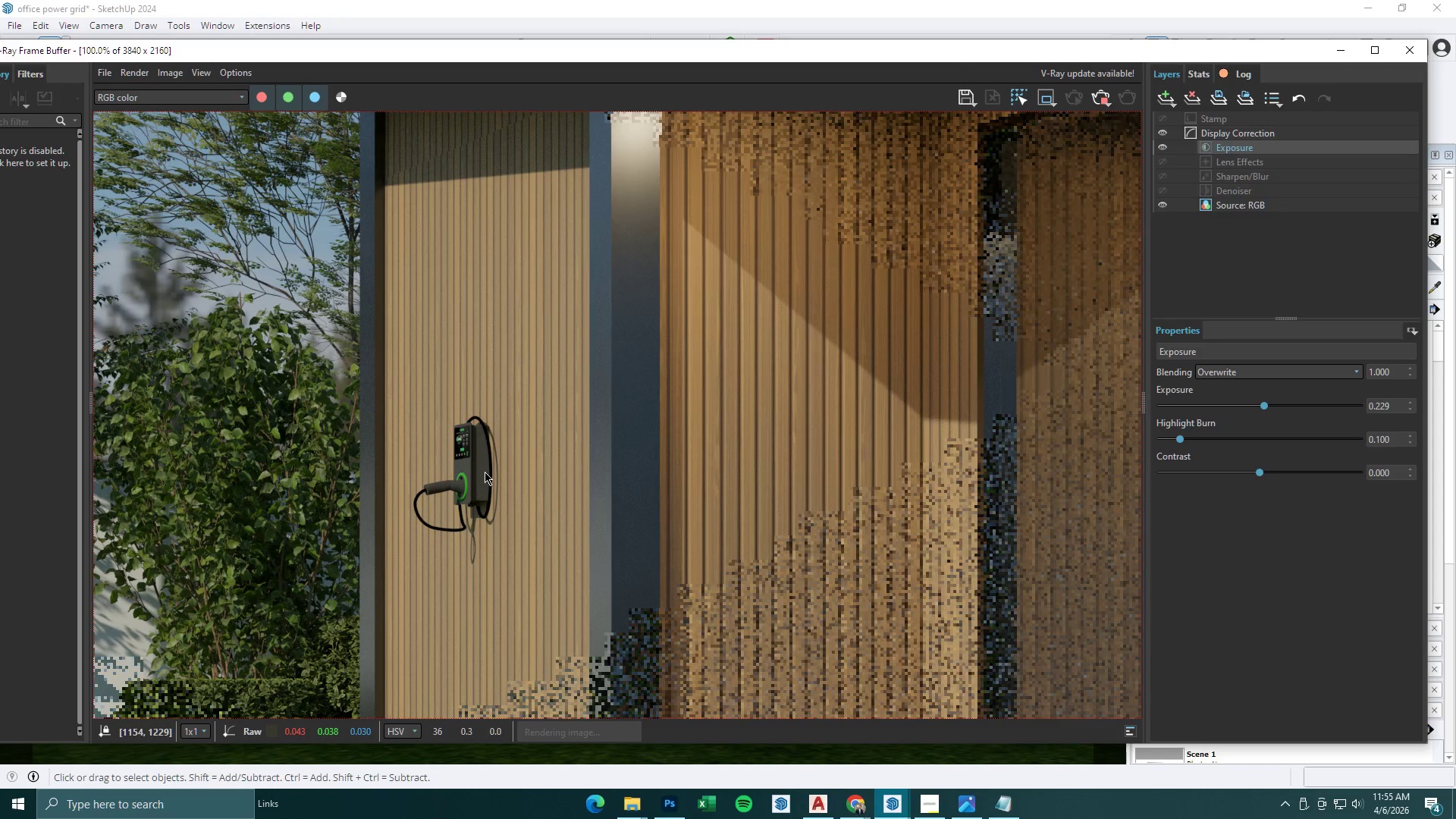 
scroll: coordinate [485, 472], scroll_direction: down, amount: 2.0
 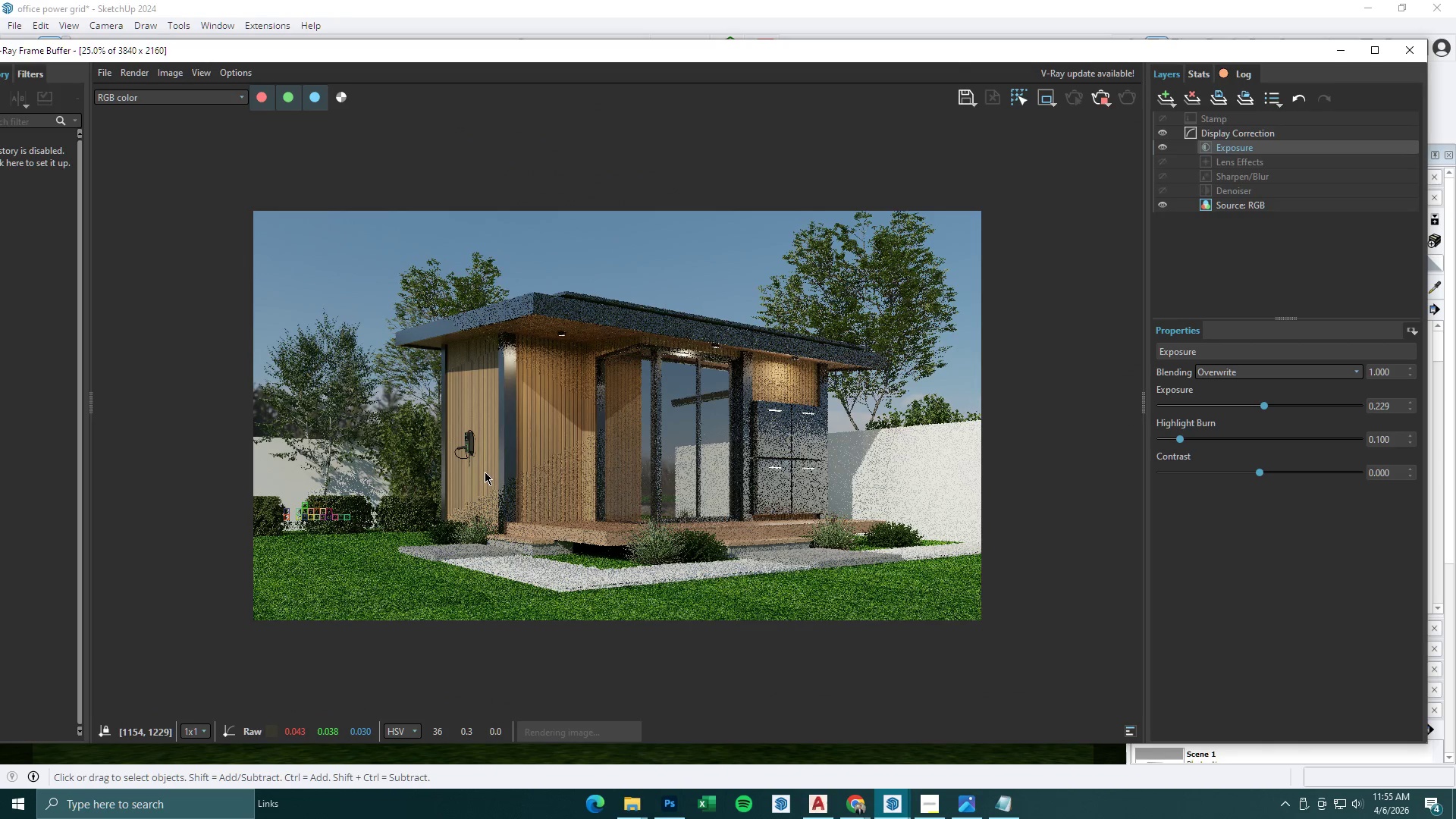 
scroll: coordinate [485, 472], scroll_direction: up, amount: 1.0
 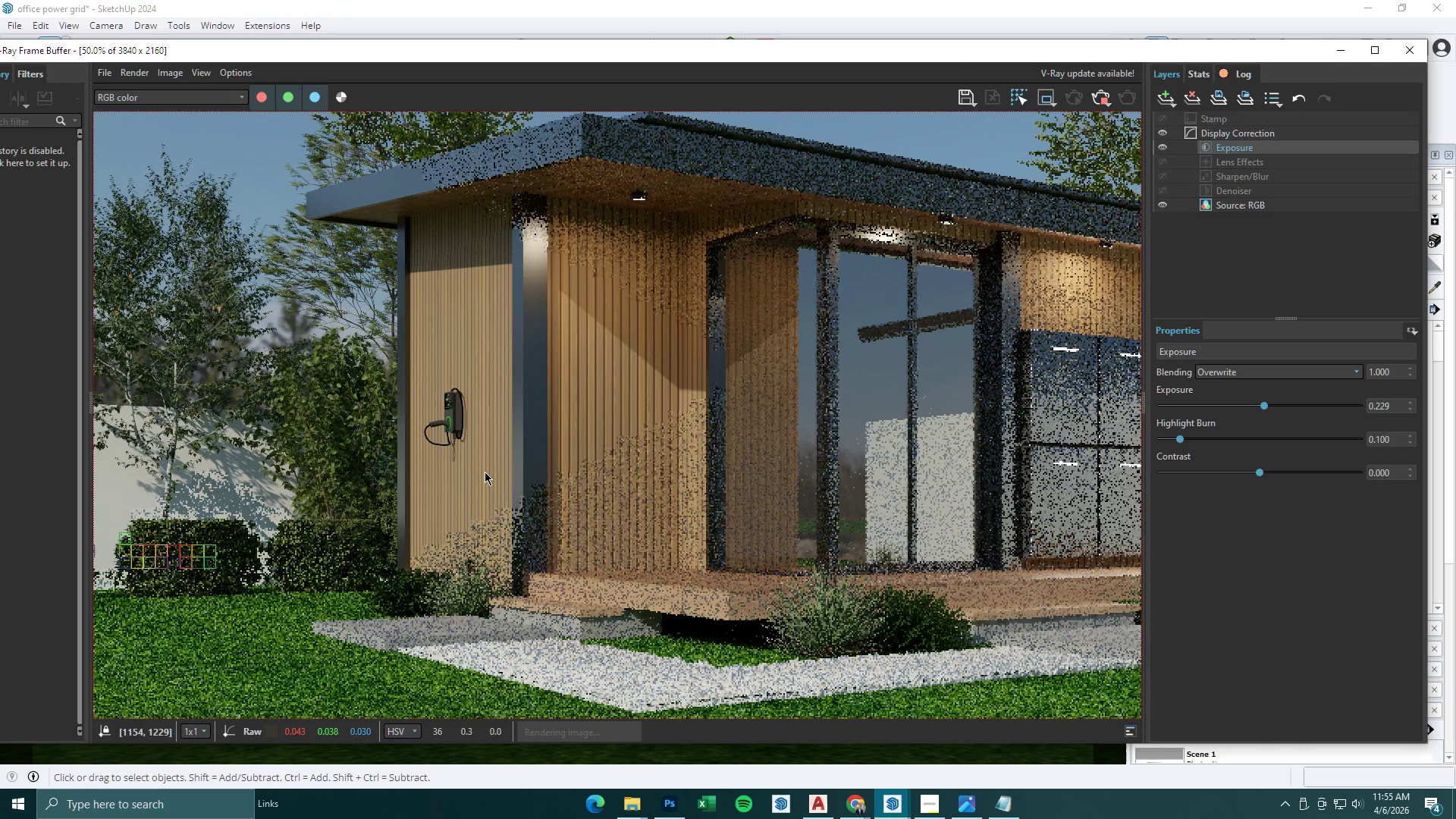 
scroll: coordinate [485, 472], scroll_direction: down, amount: 1.0
 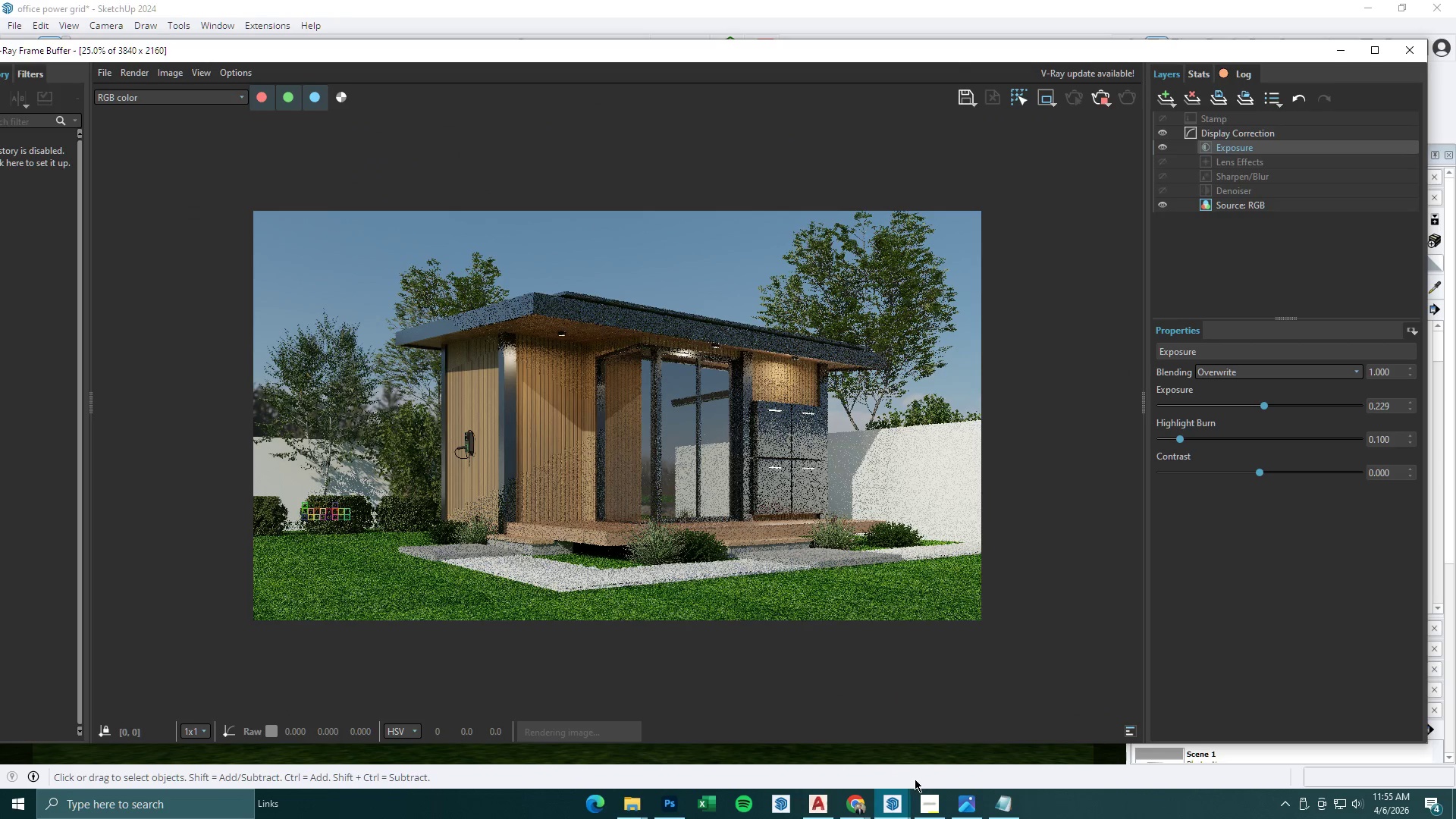 
left_click([936, 806])